 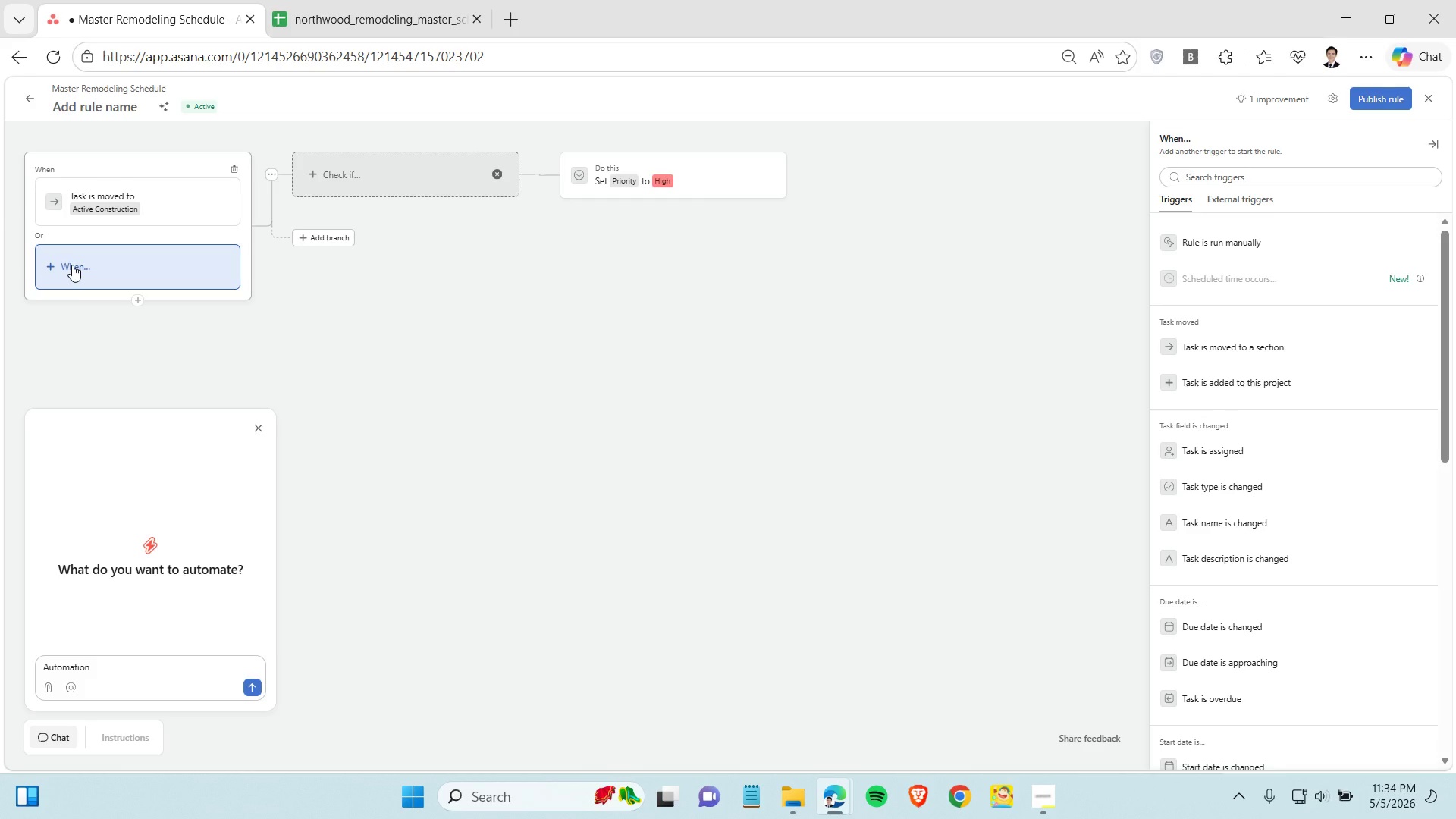 
double_click([72, 265])
 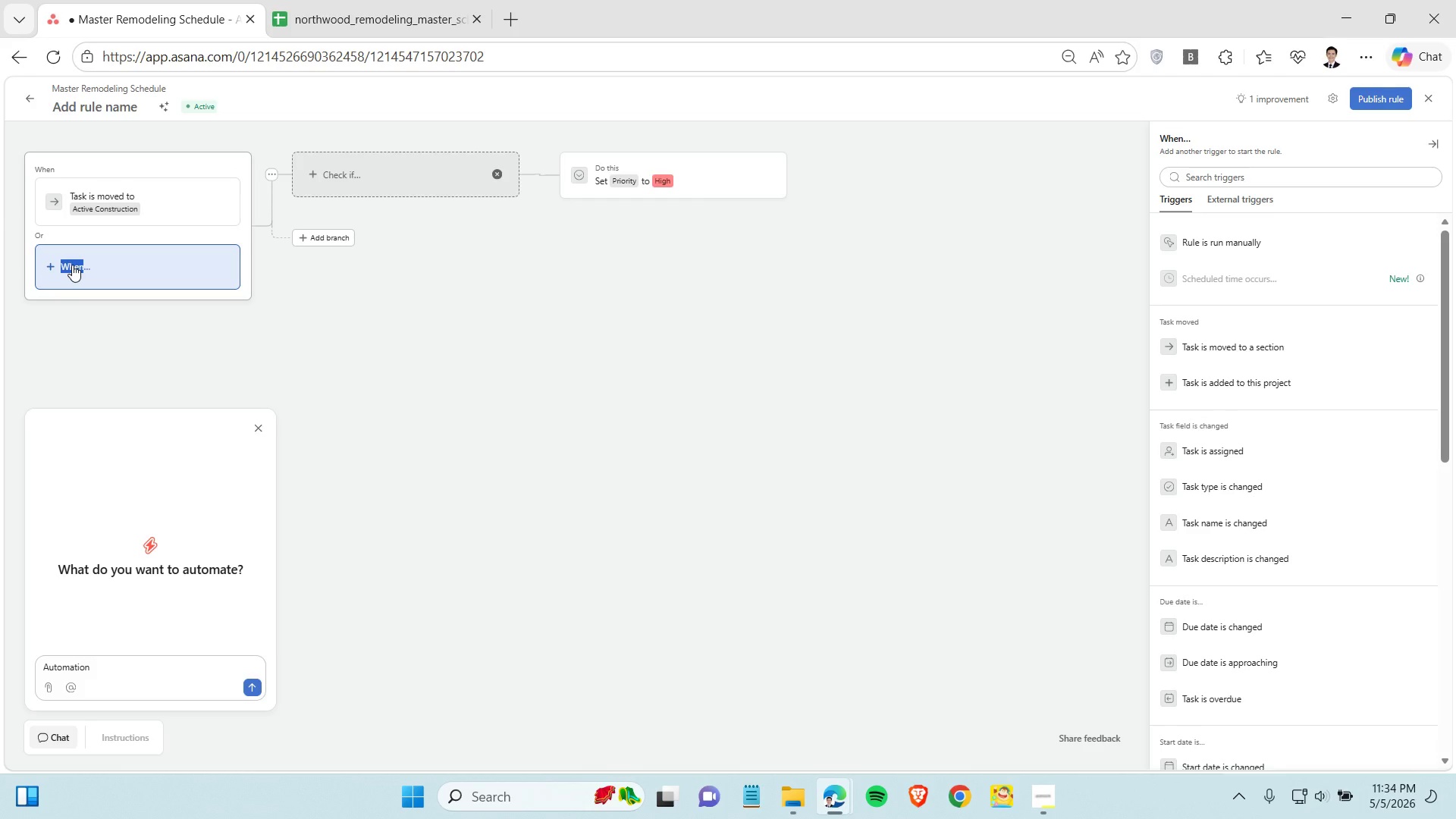 
triple_click([72, 265])
 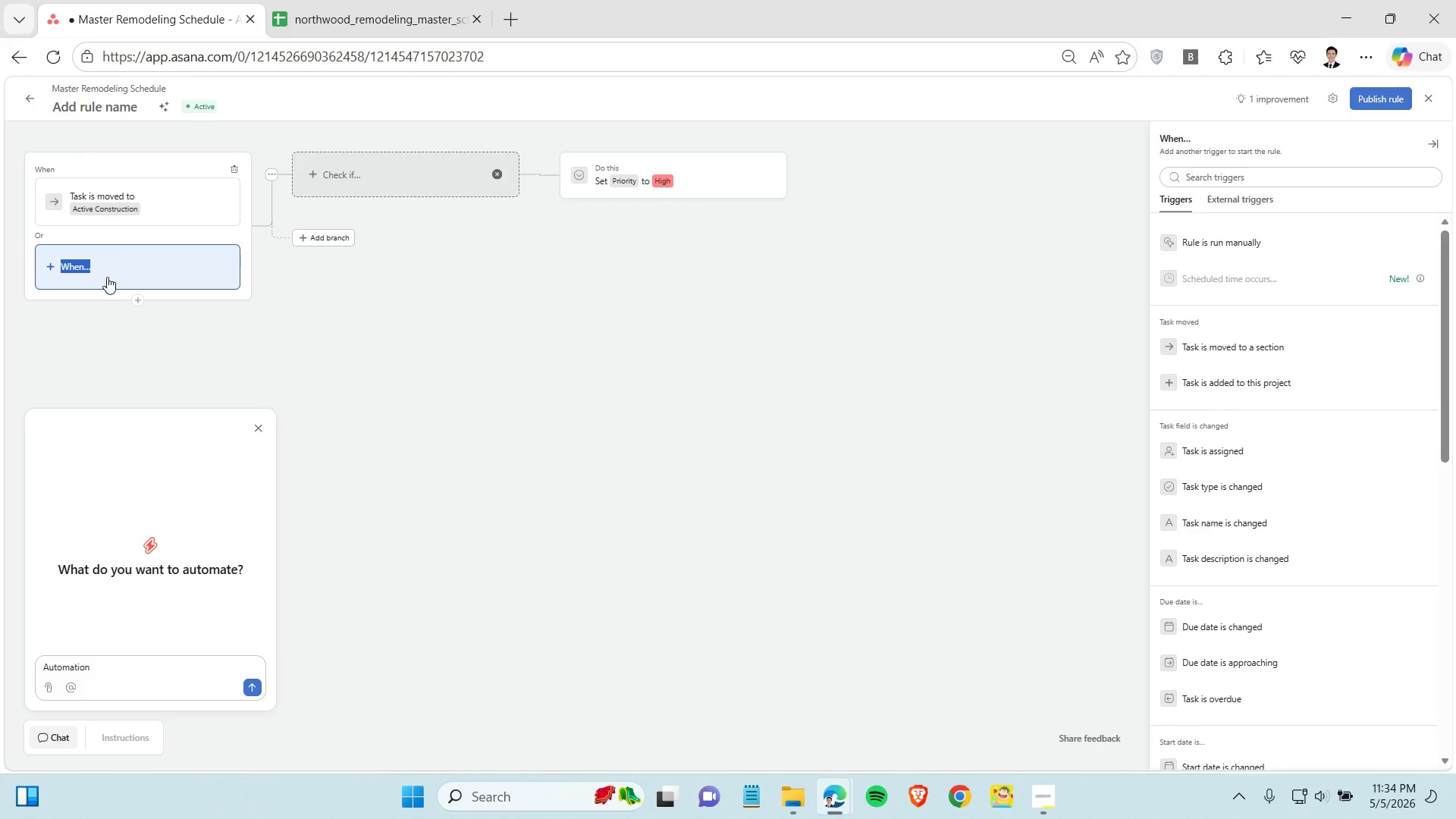 
left_click([137, 265])
 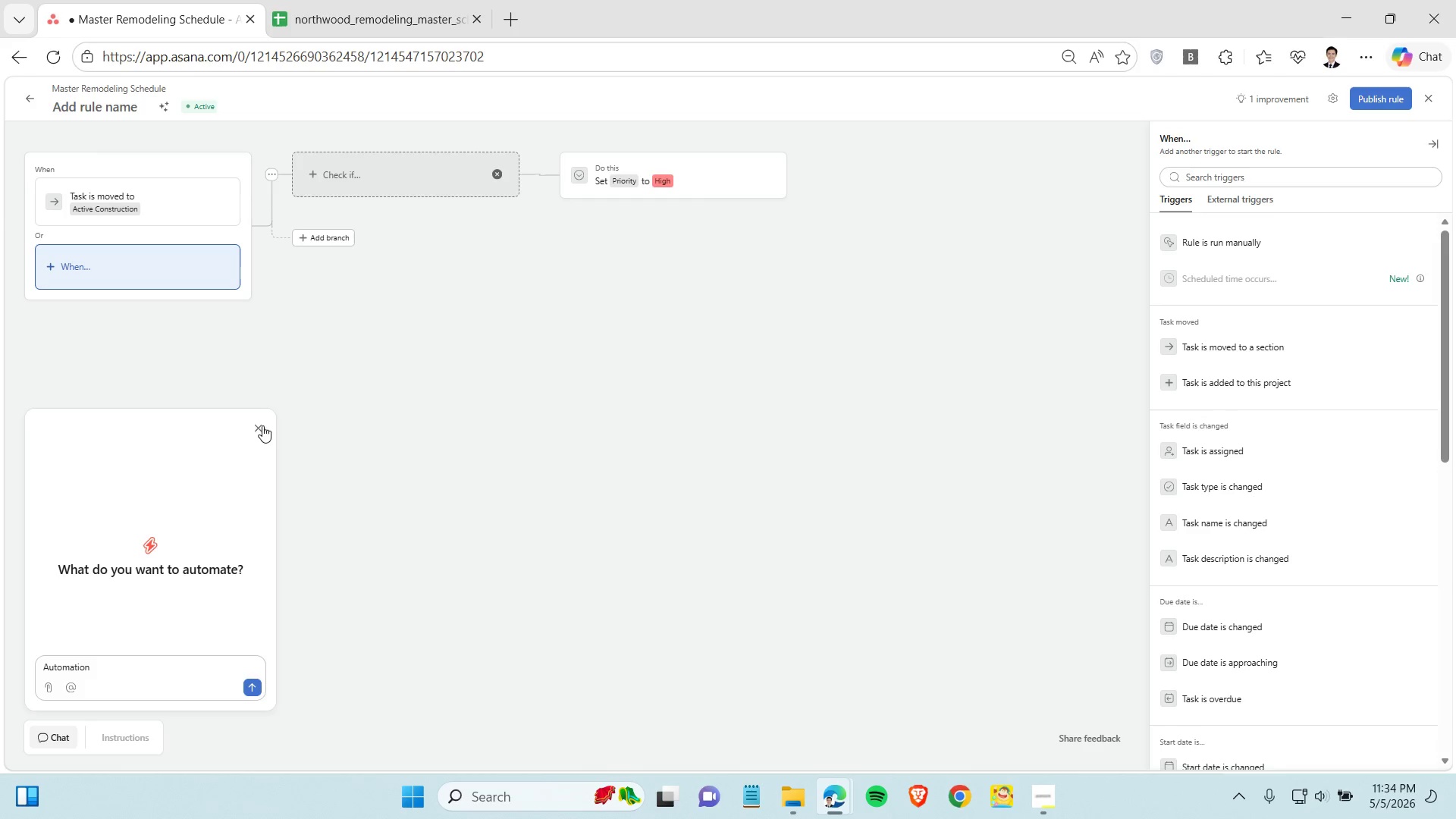 
left_click([258, 428])
 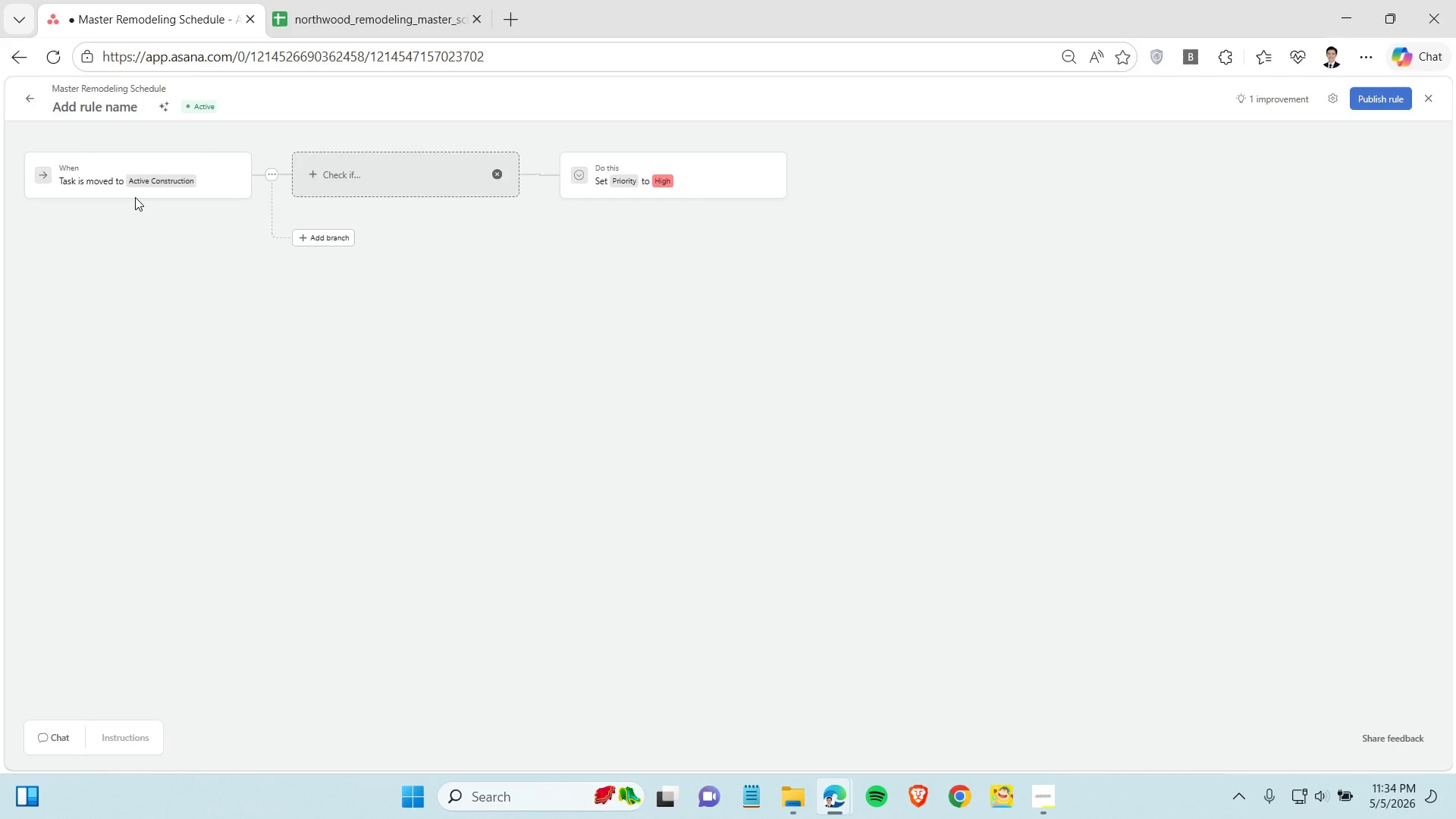 
left_click([121, 193])
 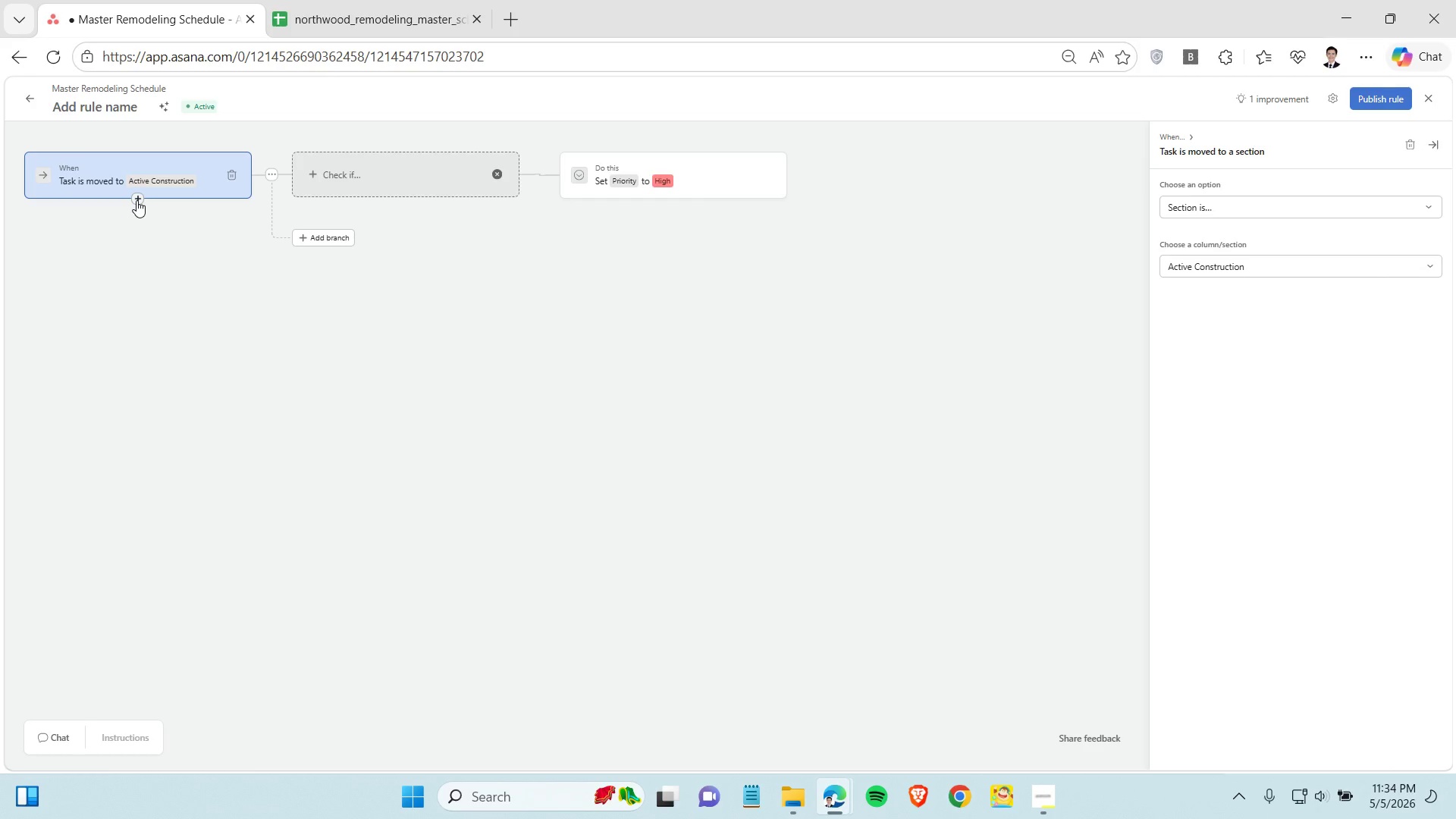 
left_click([136, 200])
 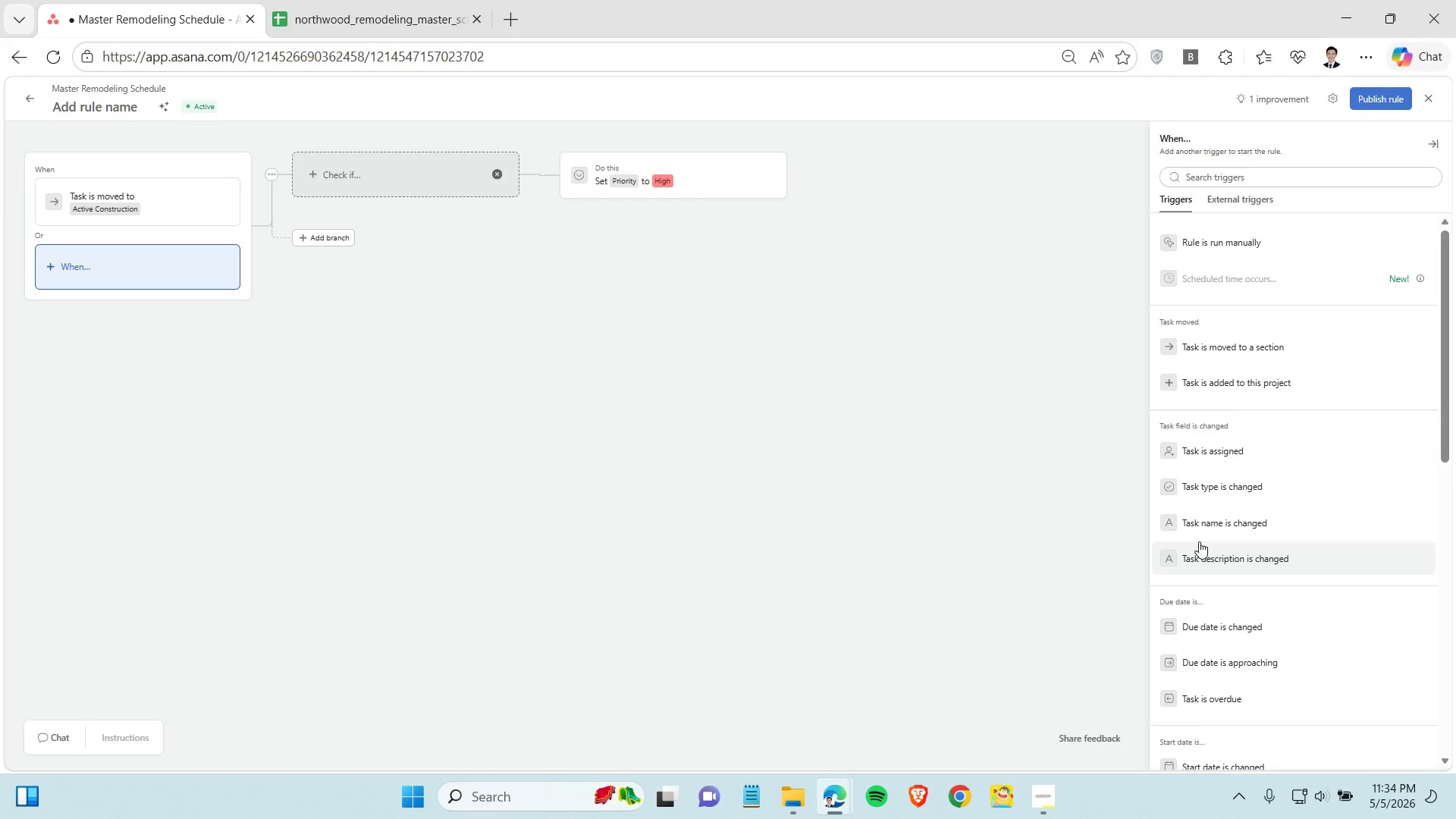 
wait(6.56)
 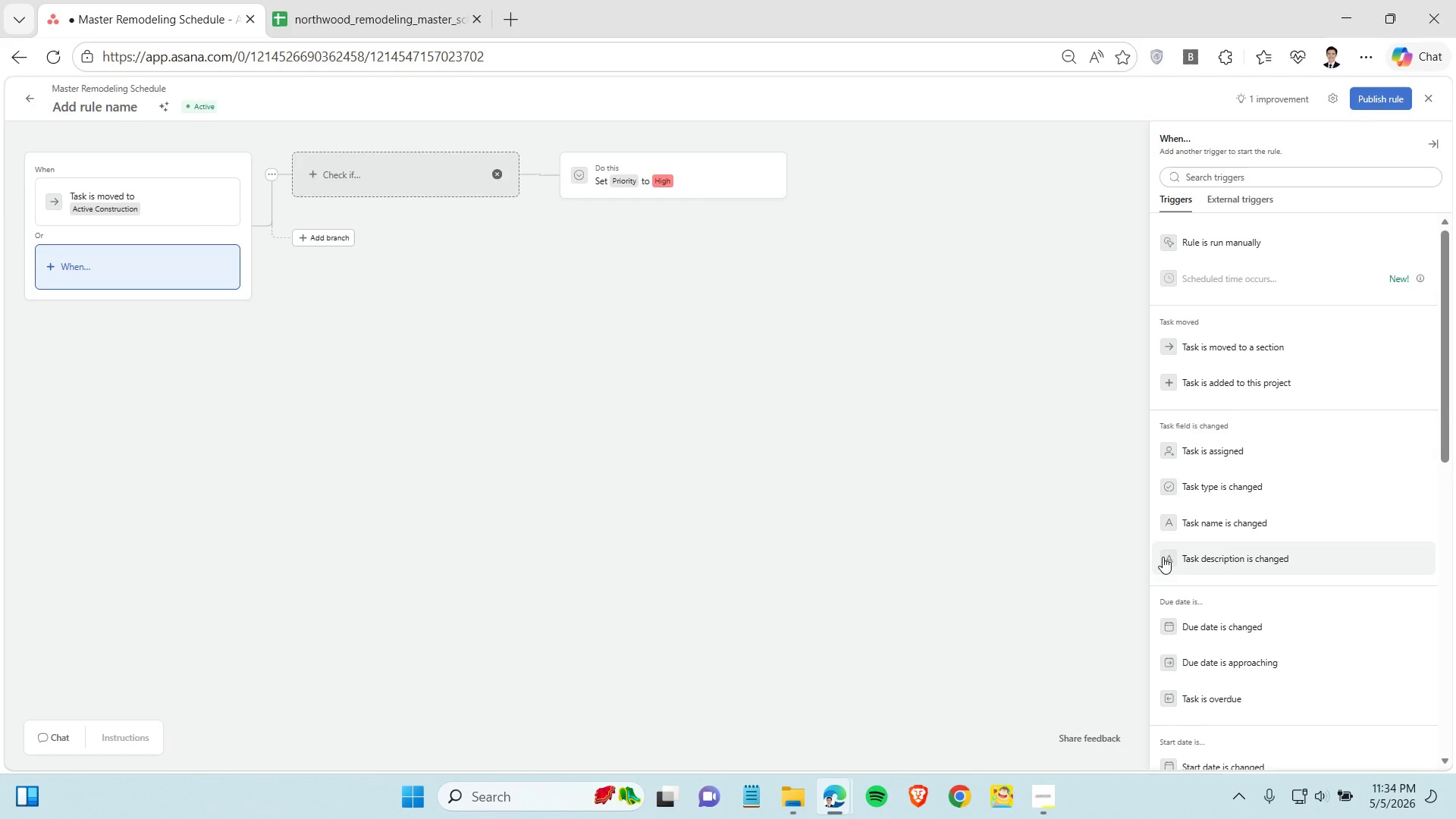 
left_click([1050, 794])